 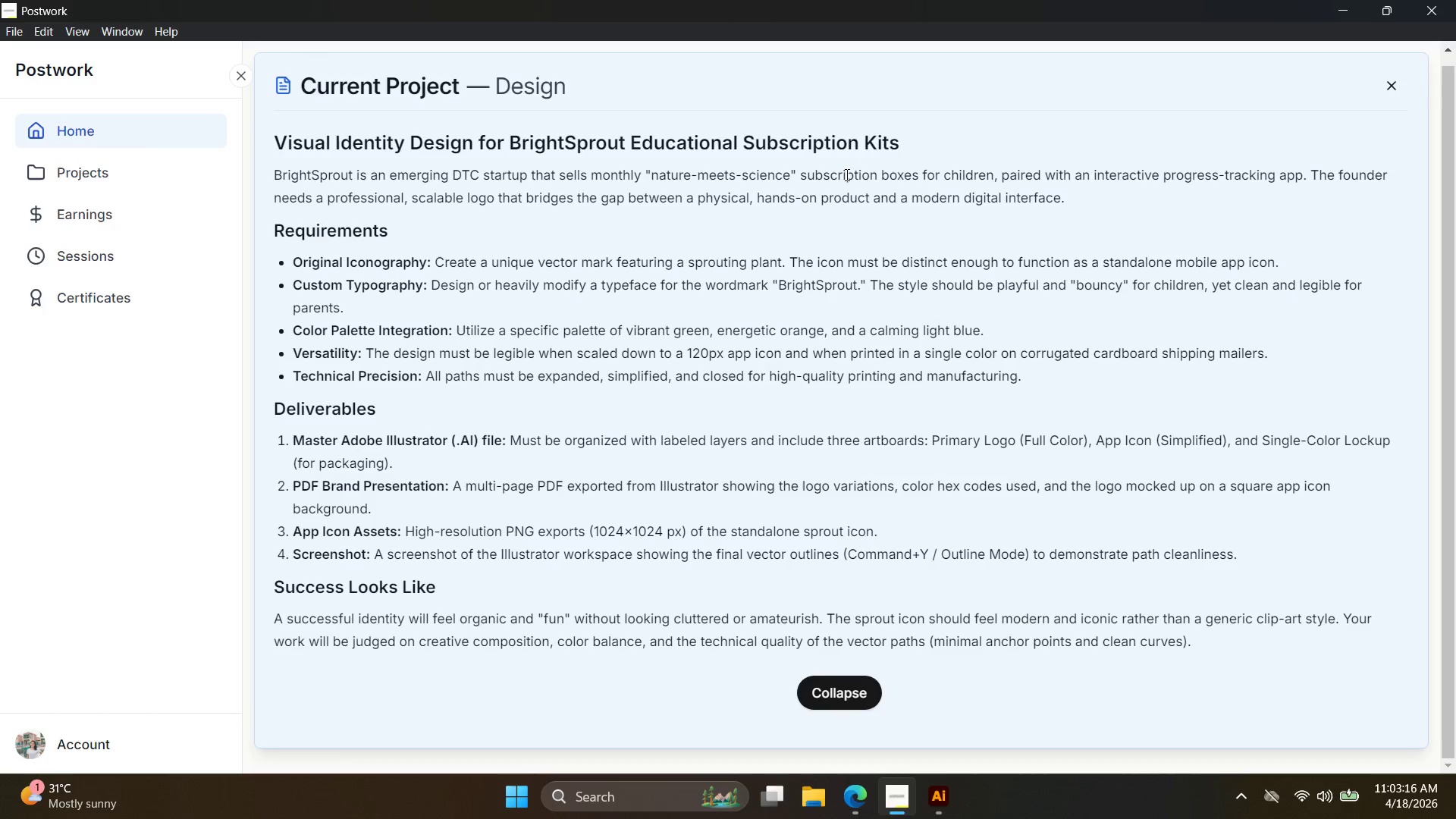 
left_click_drag(start_coordinate=[858, 573], to_coordinate=[724, 817])
 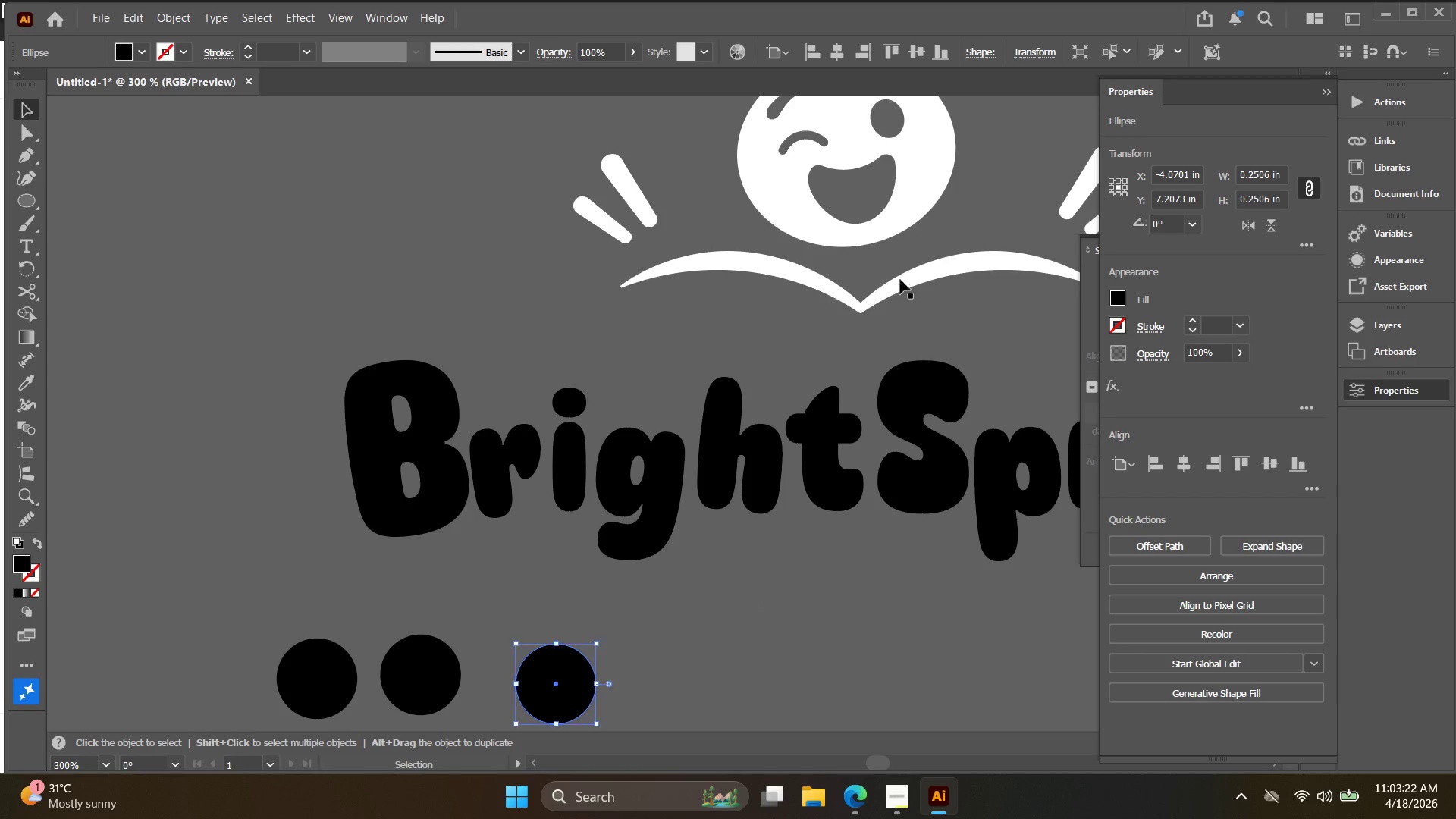 
hold_key(key=Space, duration=0.39)
 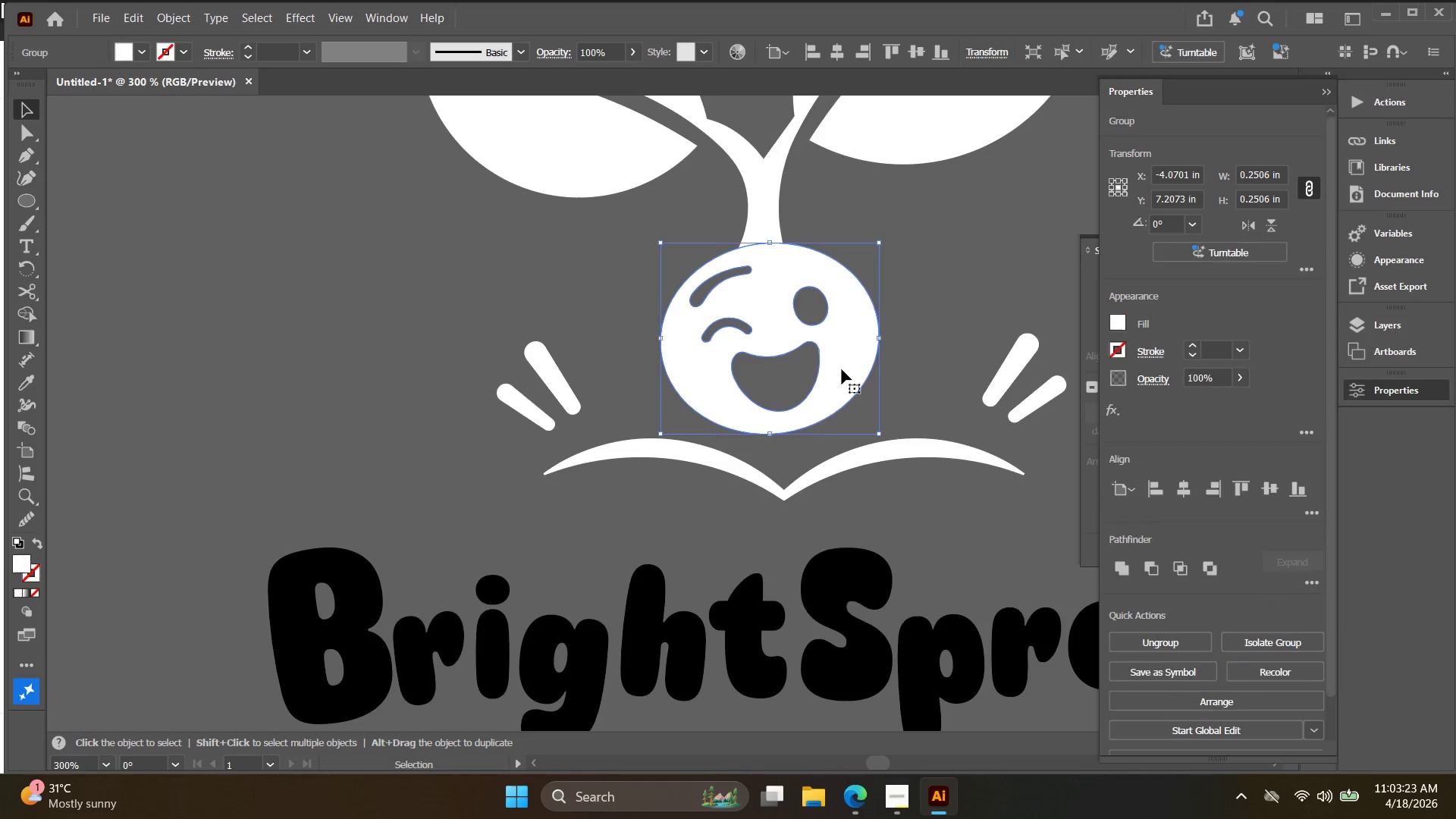 
left_click_drag(start_coordinate=[916, 190], to_coordinate=[839, 378])
 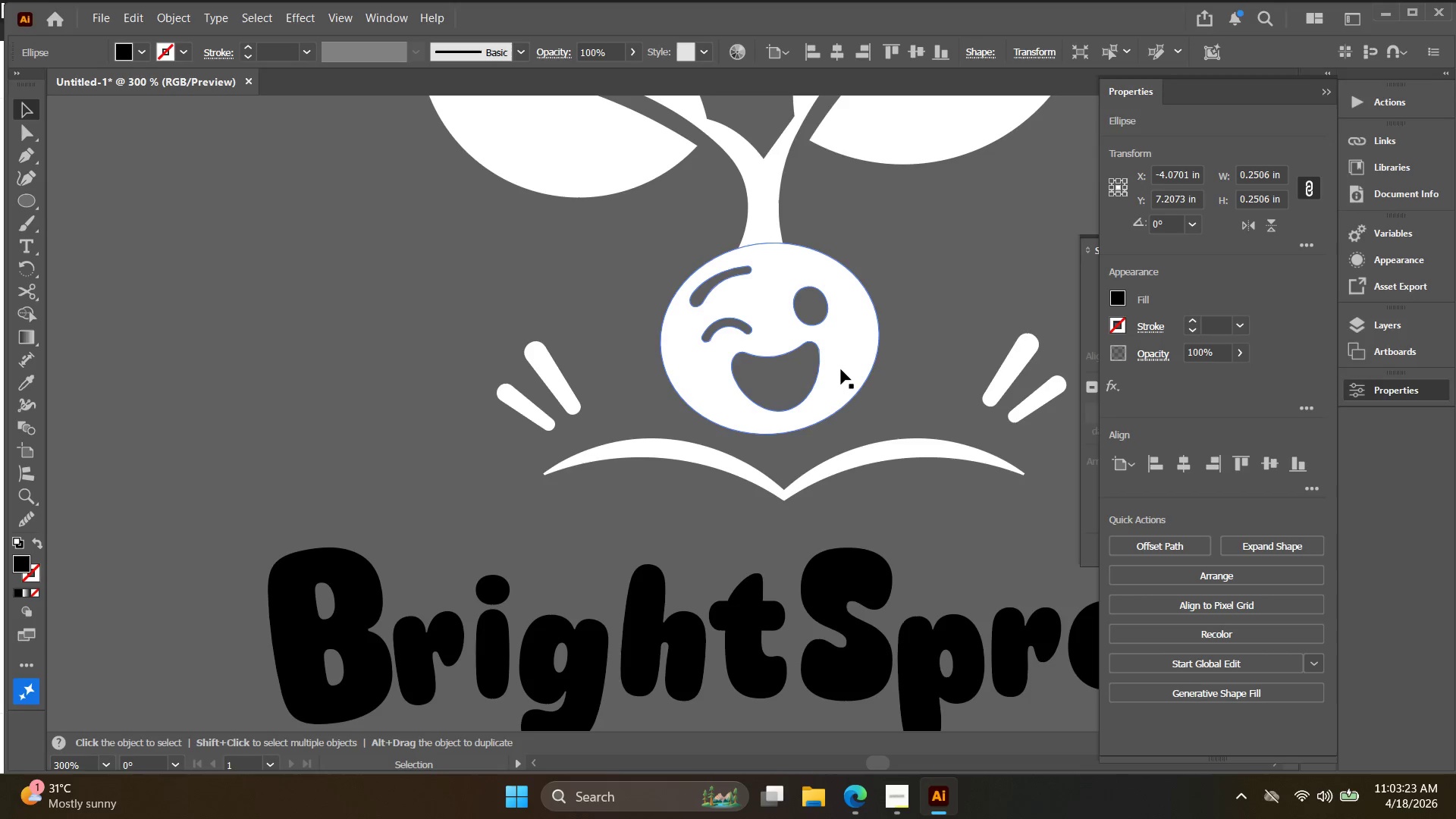 
left_click([842, 369])
 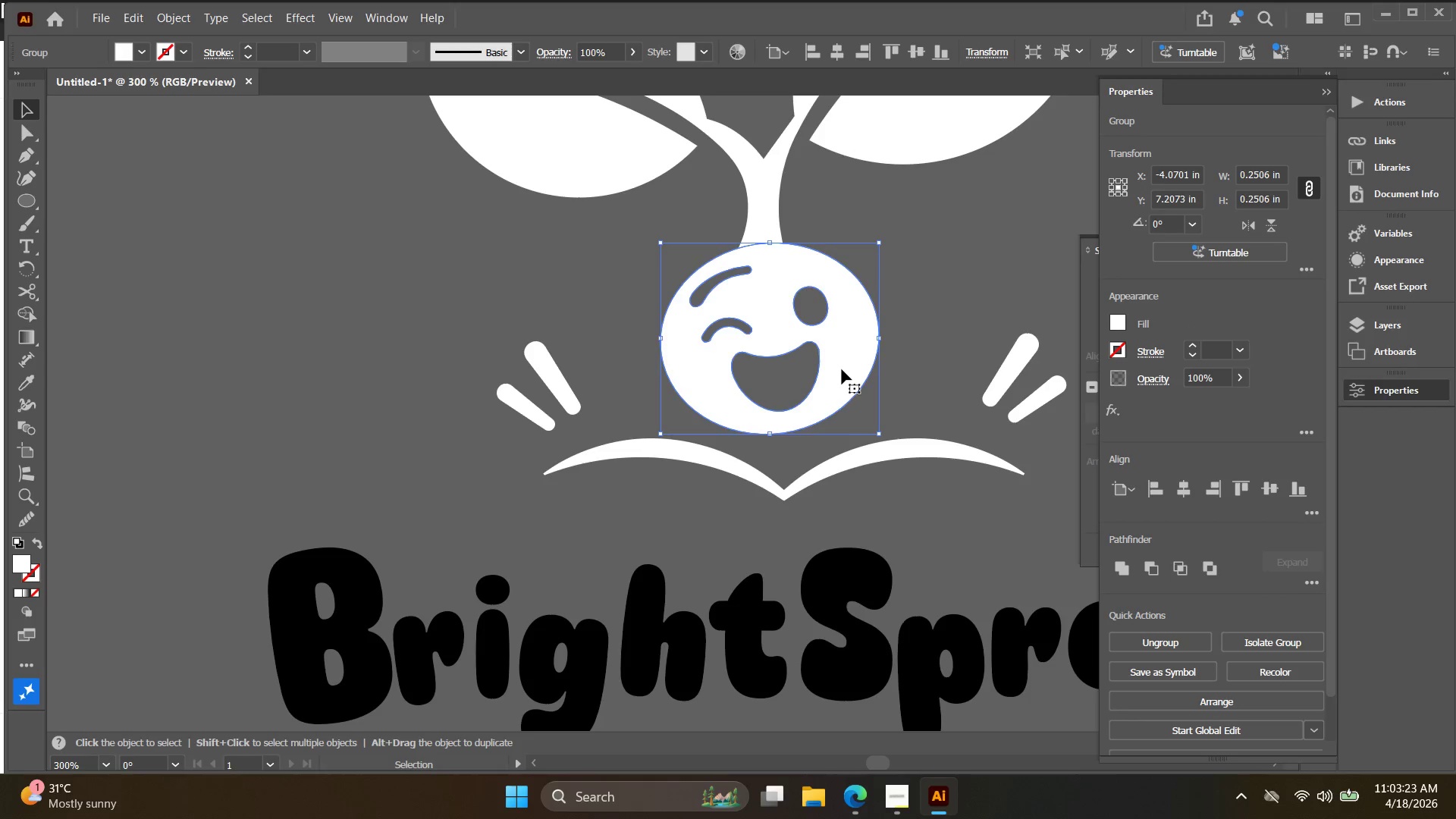 
key(Alt+AltLeft)
 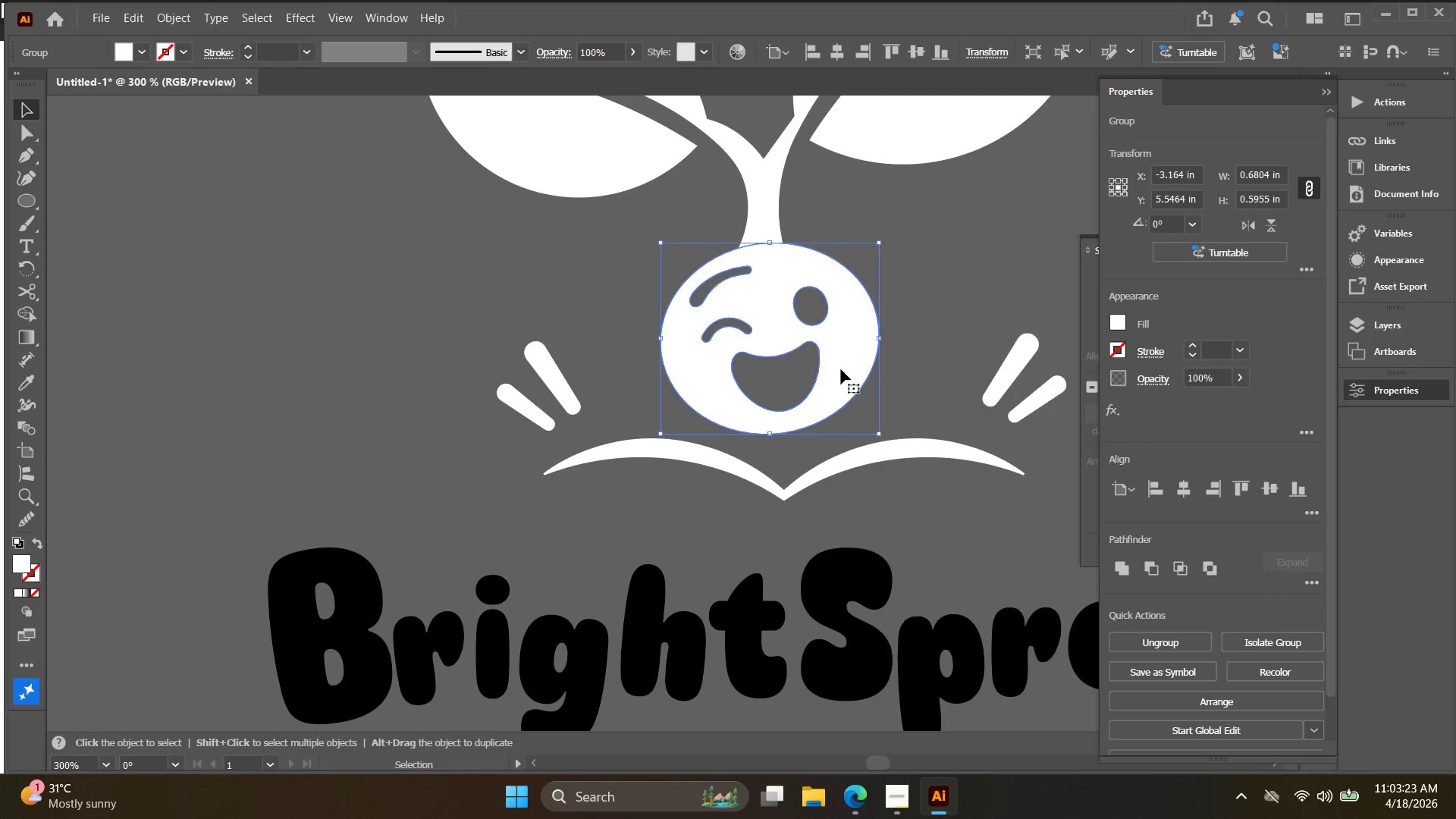 
scroll: coordinate [836, 375], scroll_direction: down, amount: 2.0
 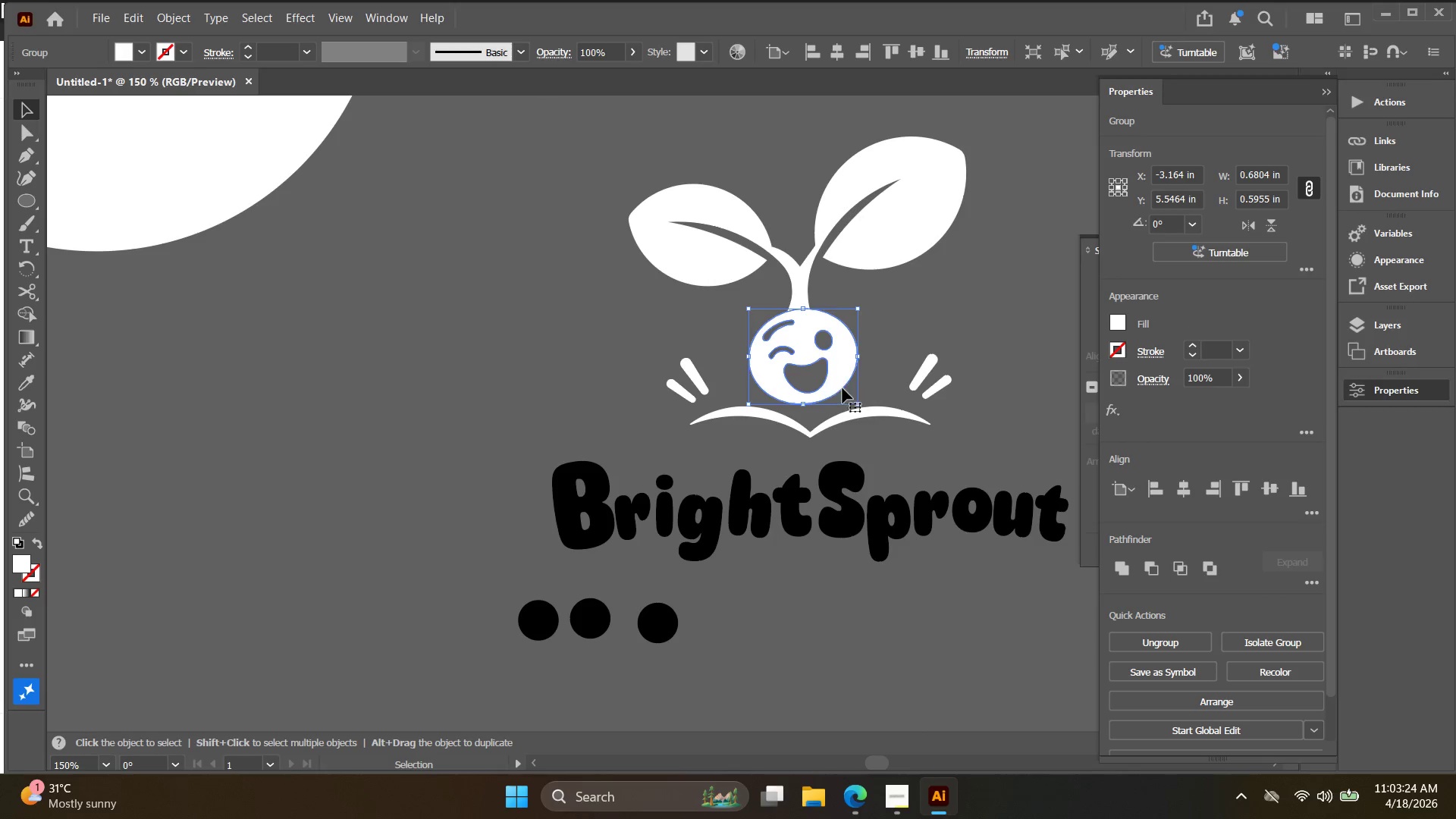 
left_click([949, 343])
 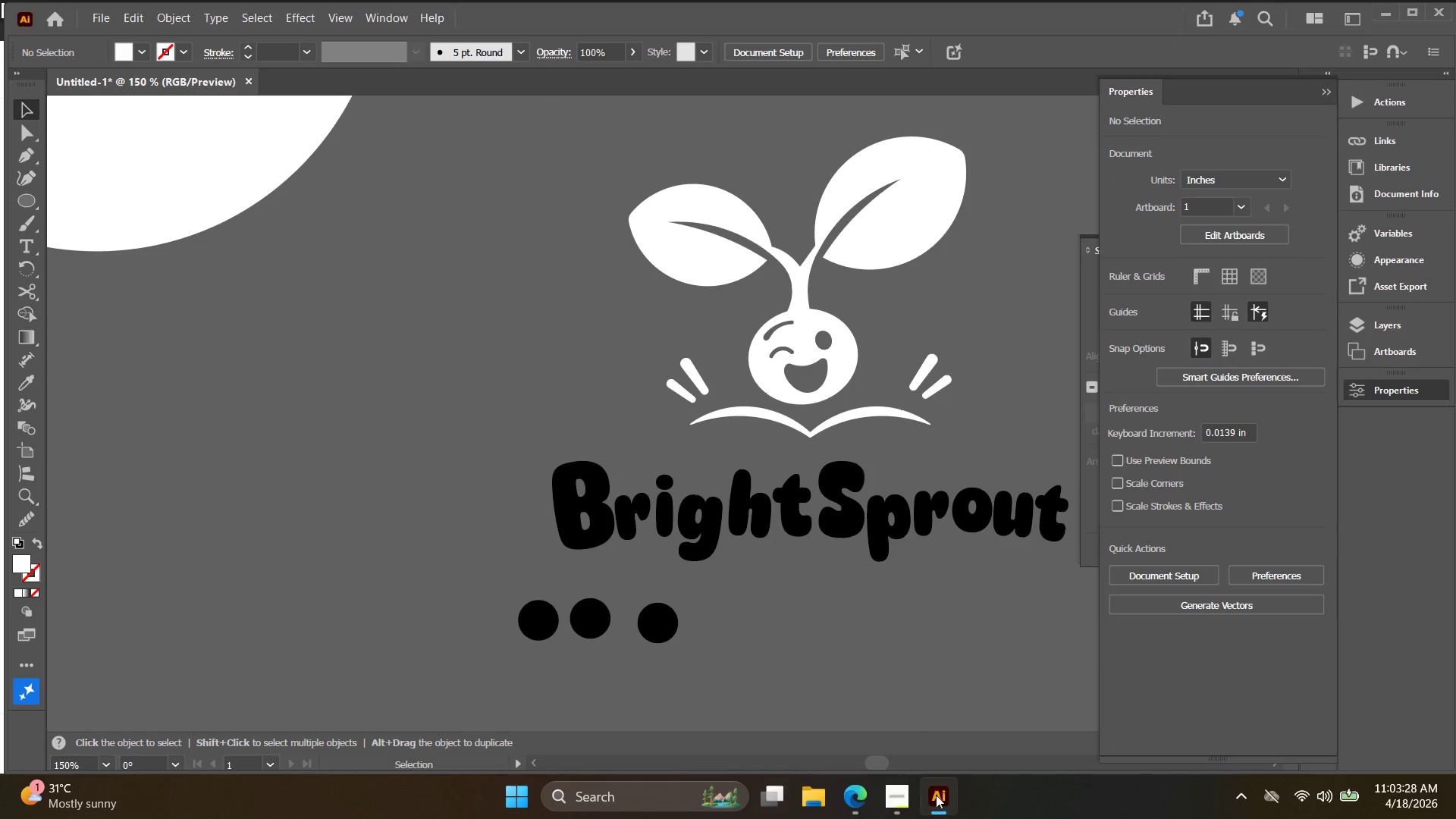 
wait(5.14)
 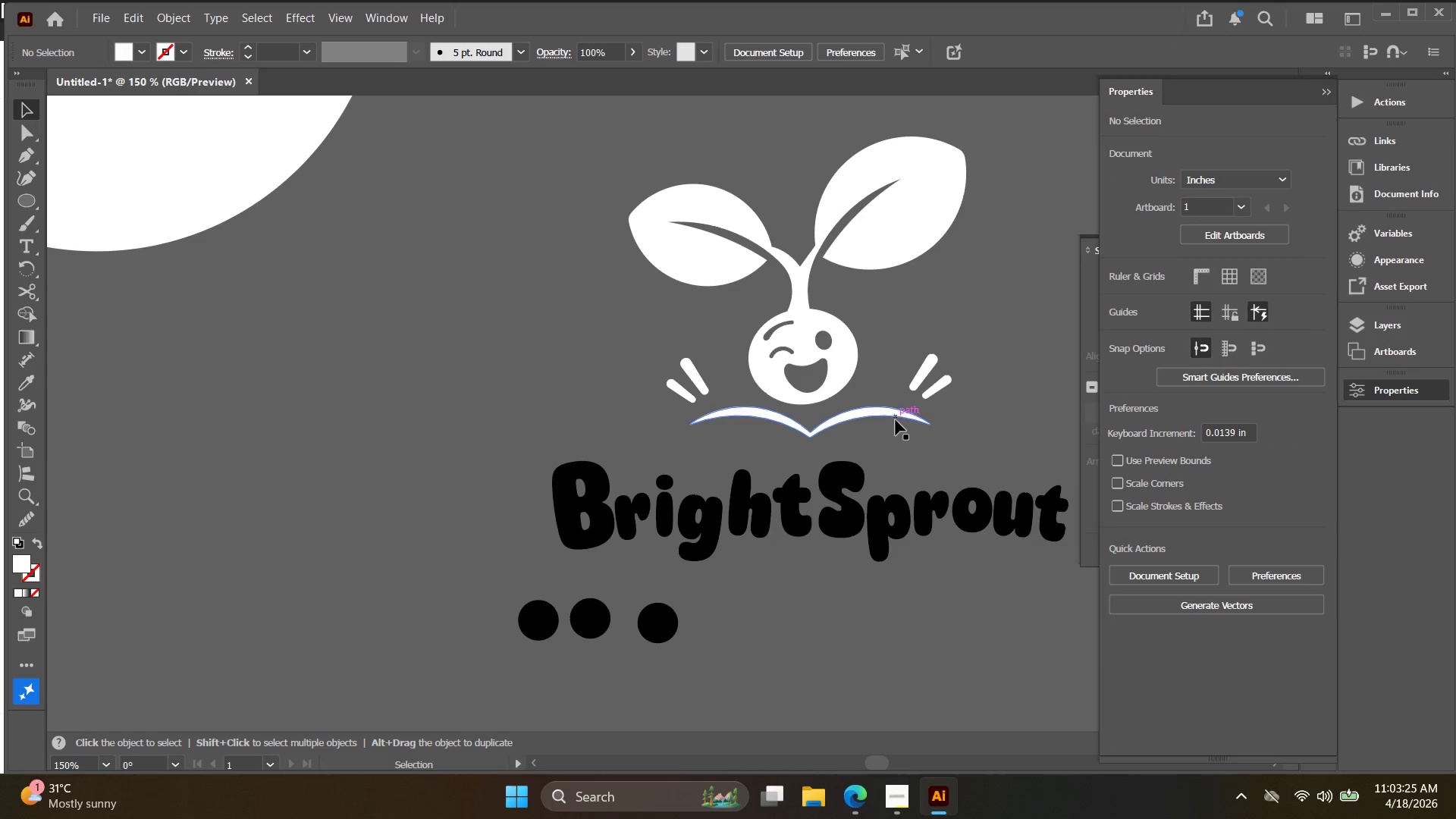 
left_click([865, 802])
 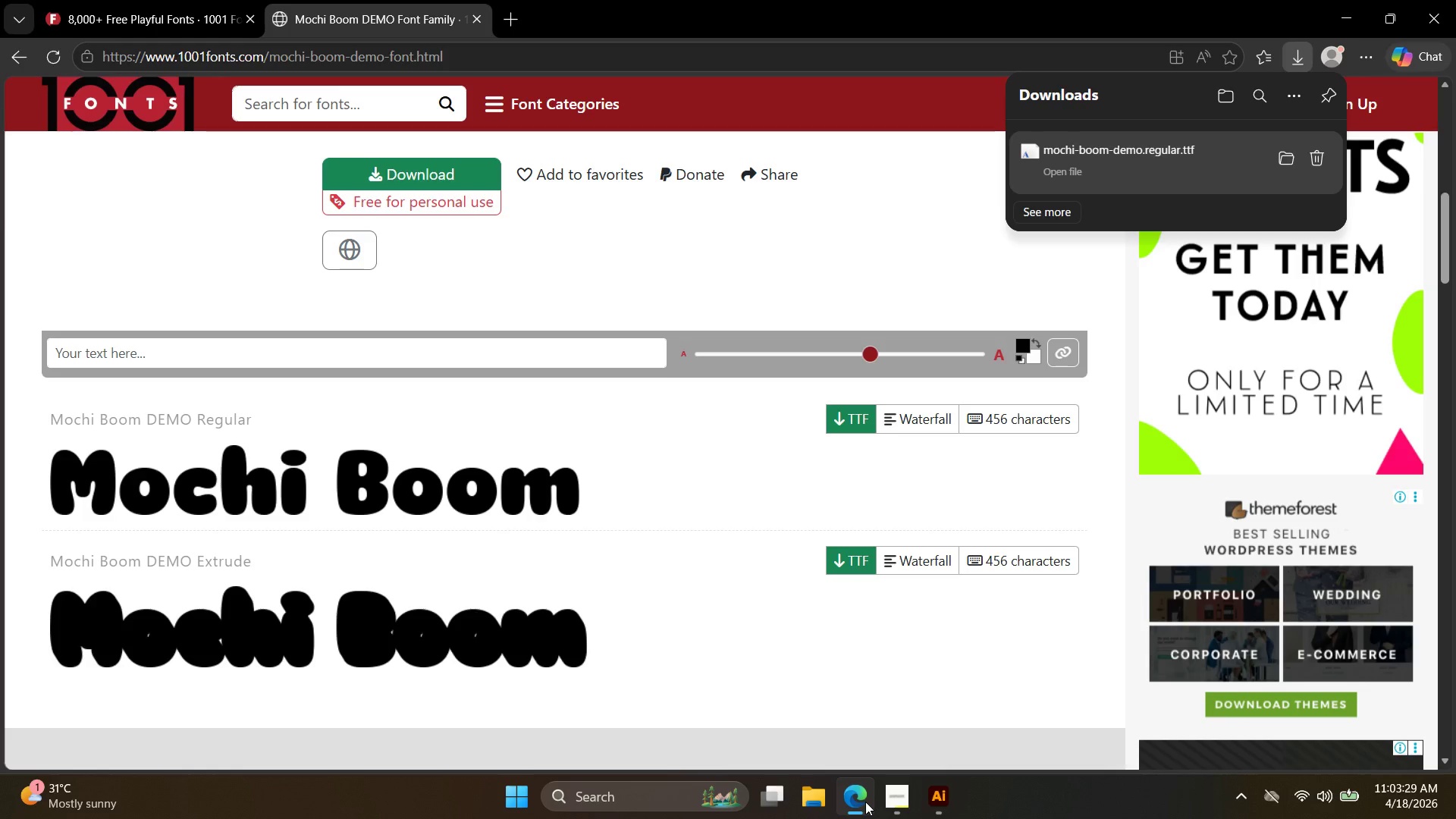 
left_click([890, 802])